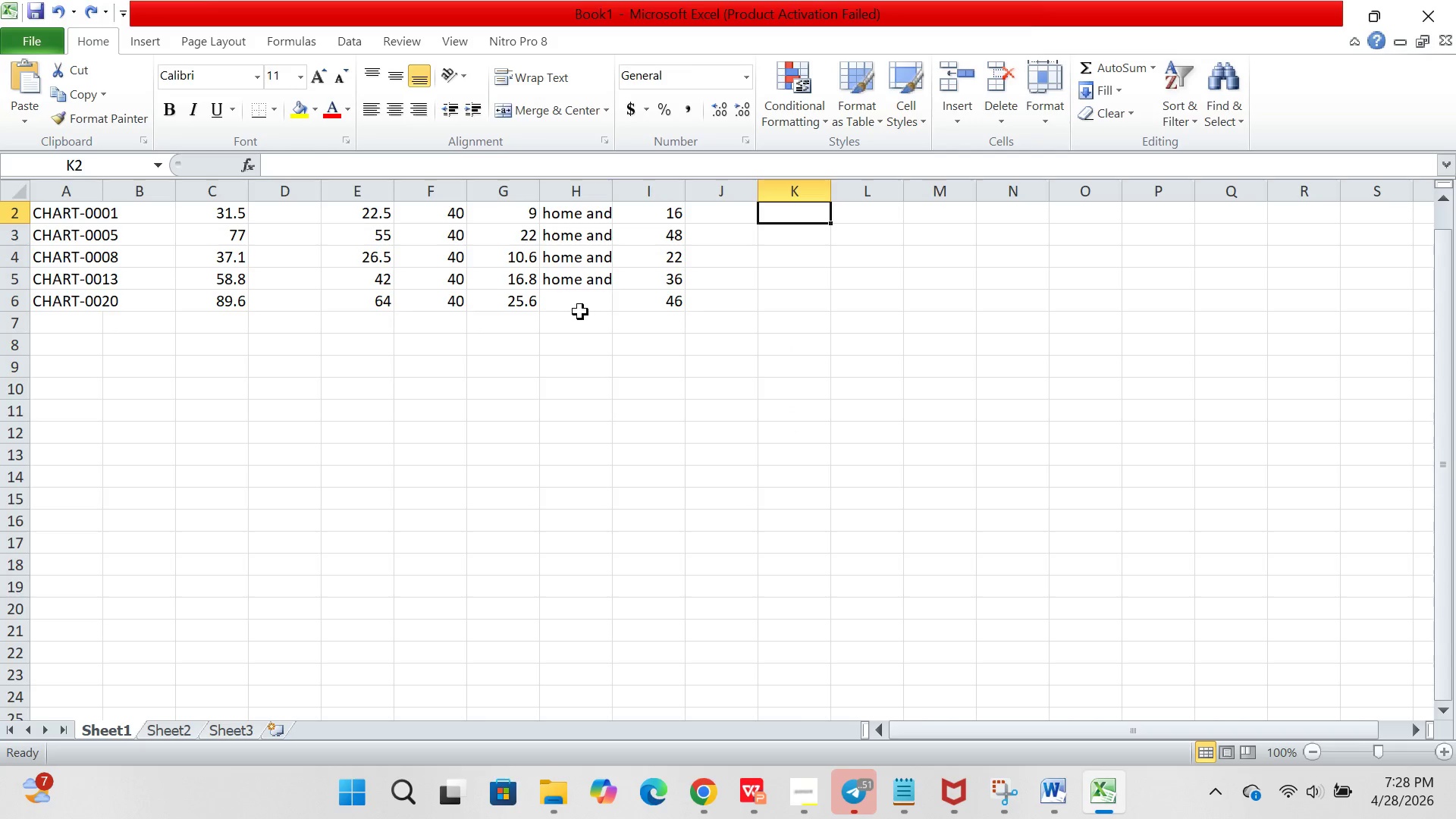 
left_click([576, 307])
 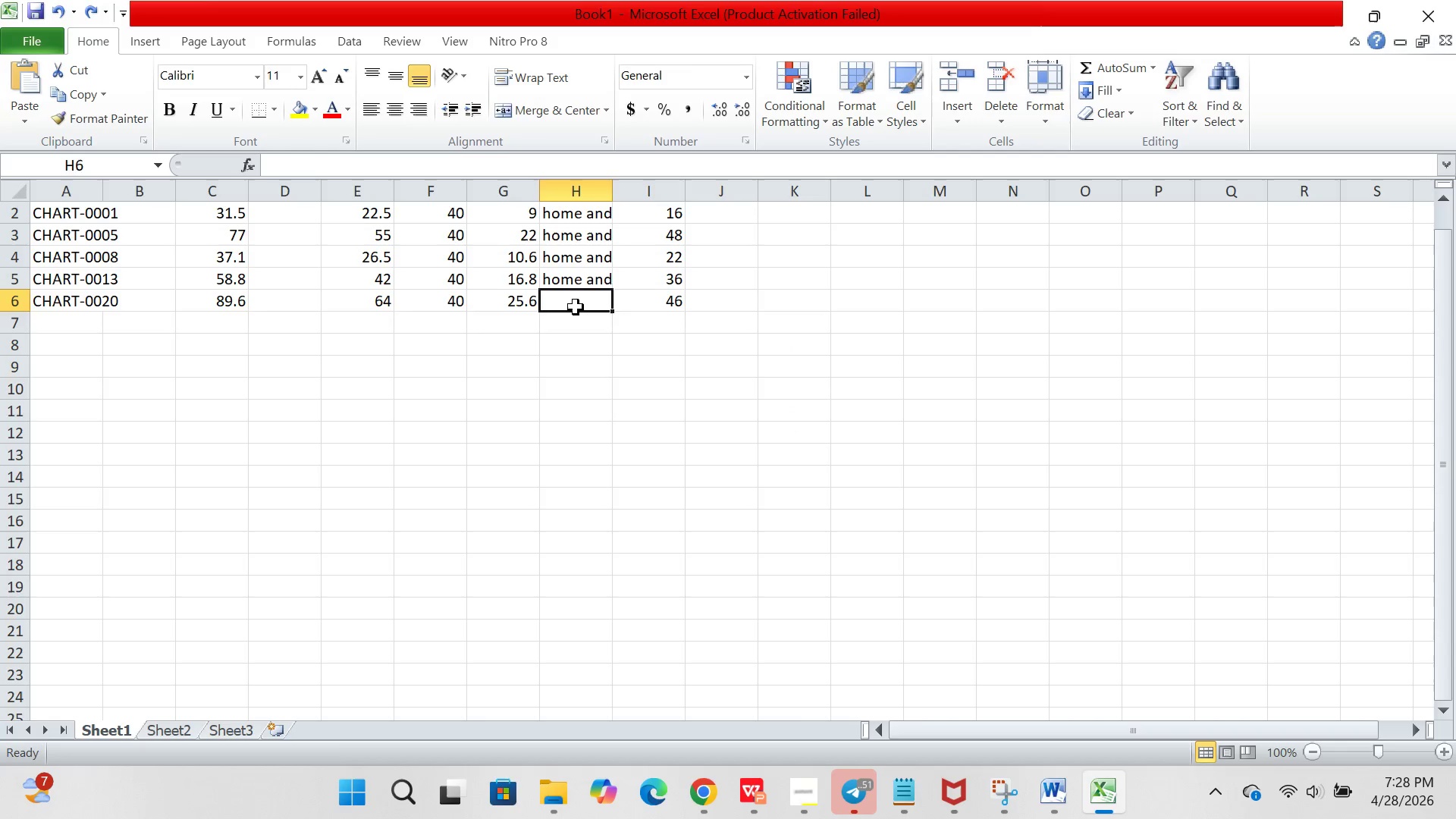 
key(Enter)
 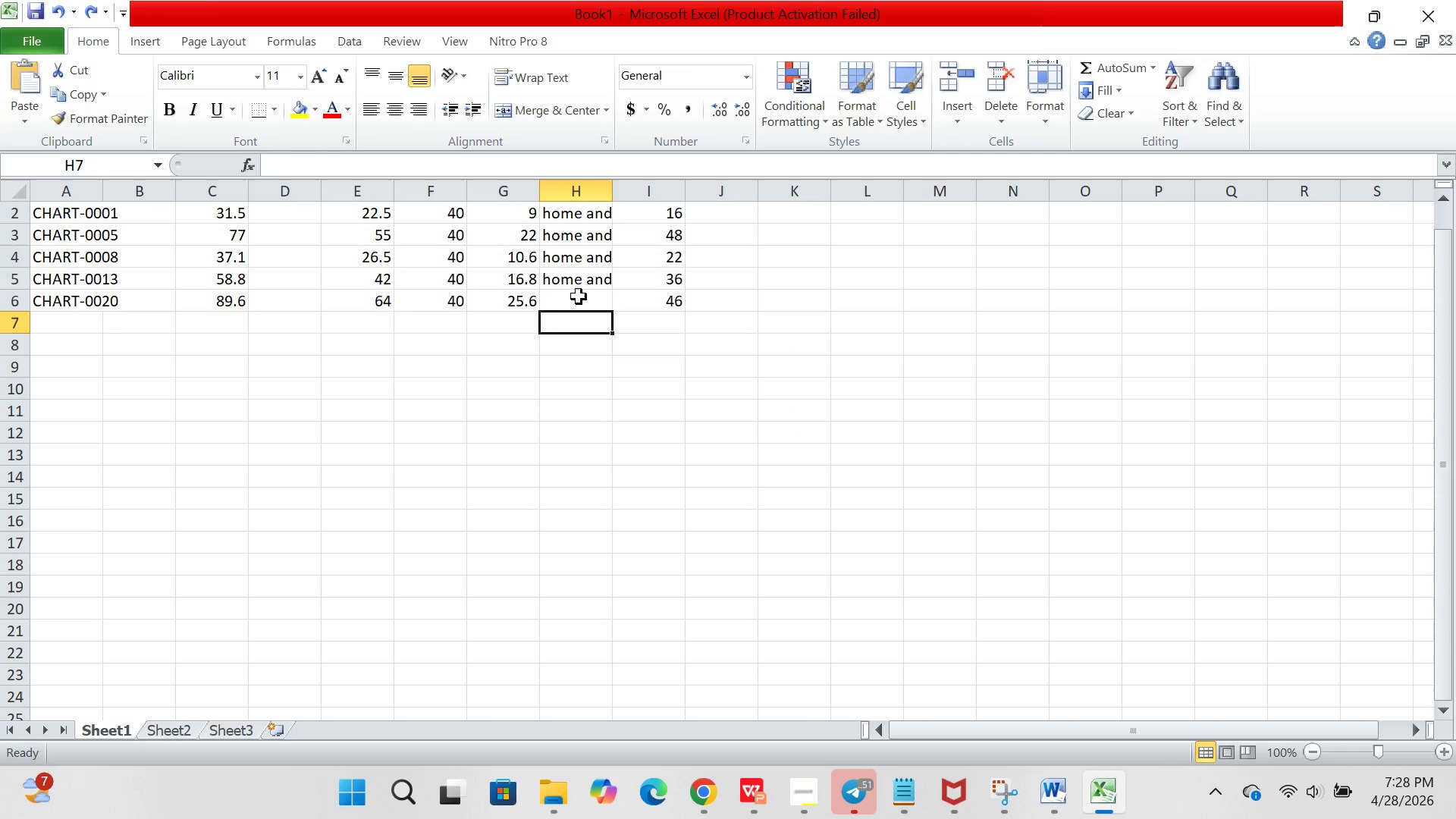 
left_click([578, 303])
 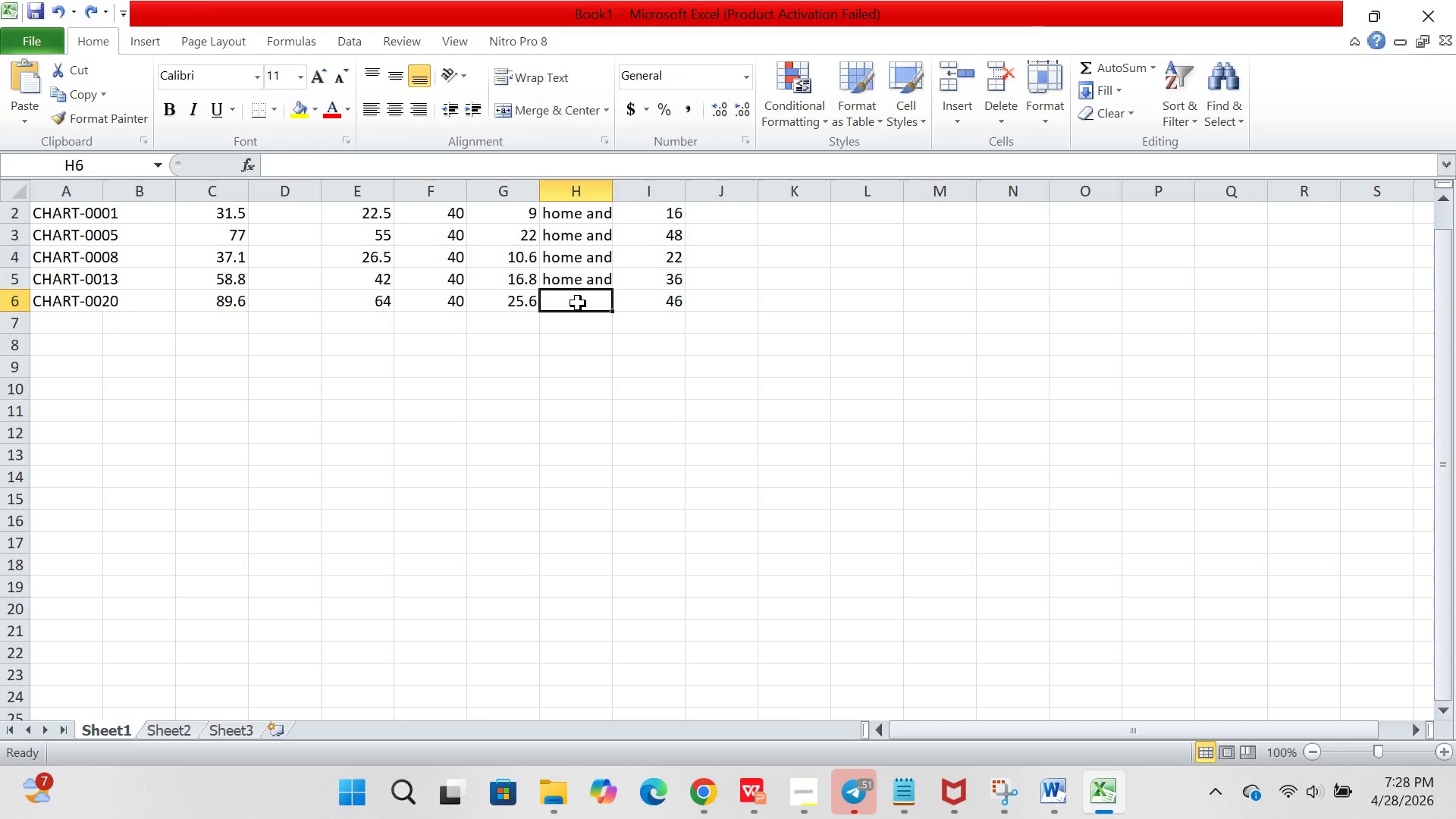 
key(H)
 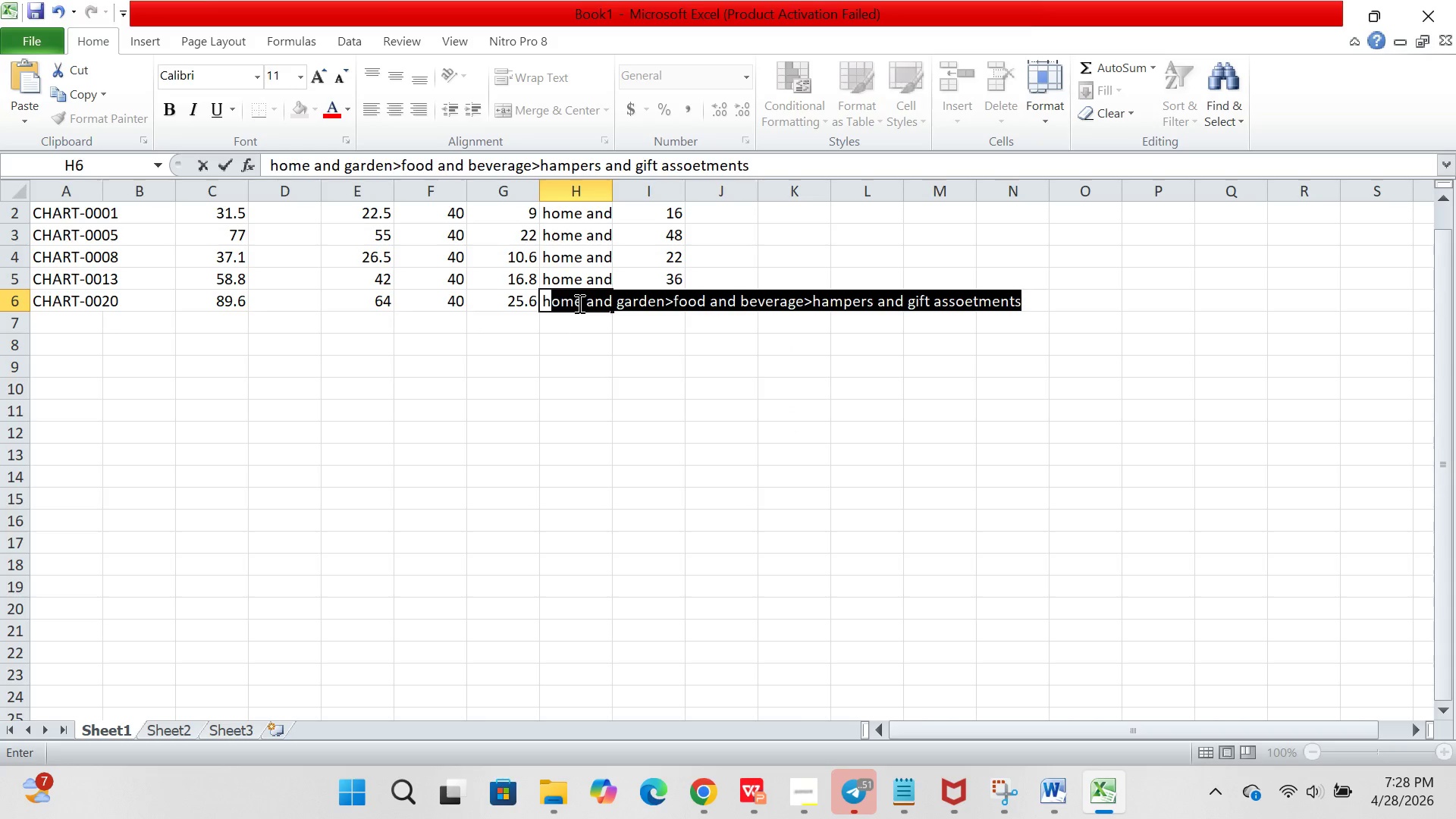 
key(Enter)
 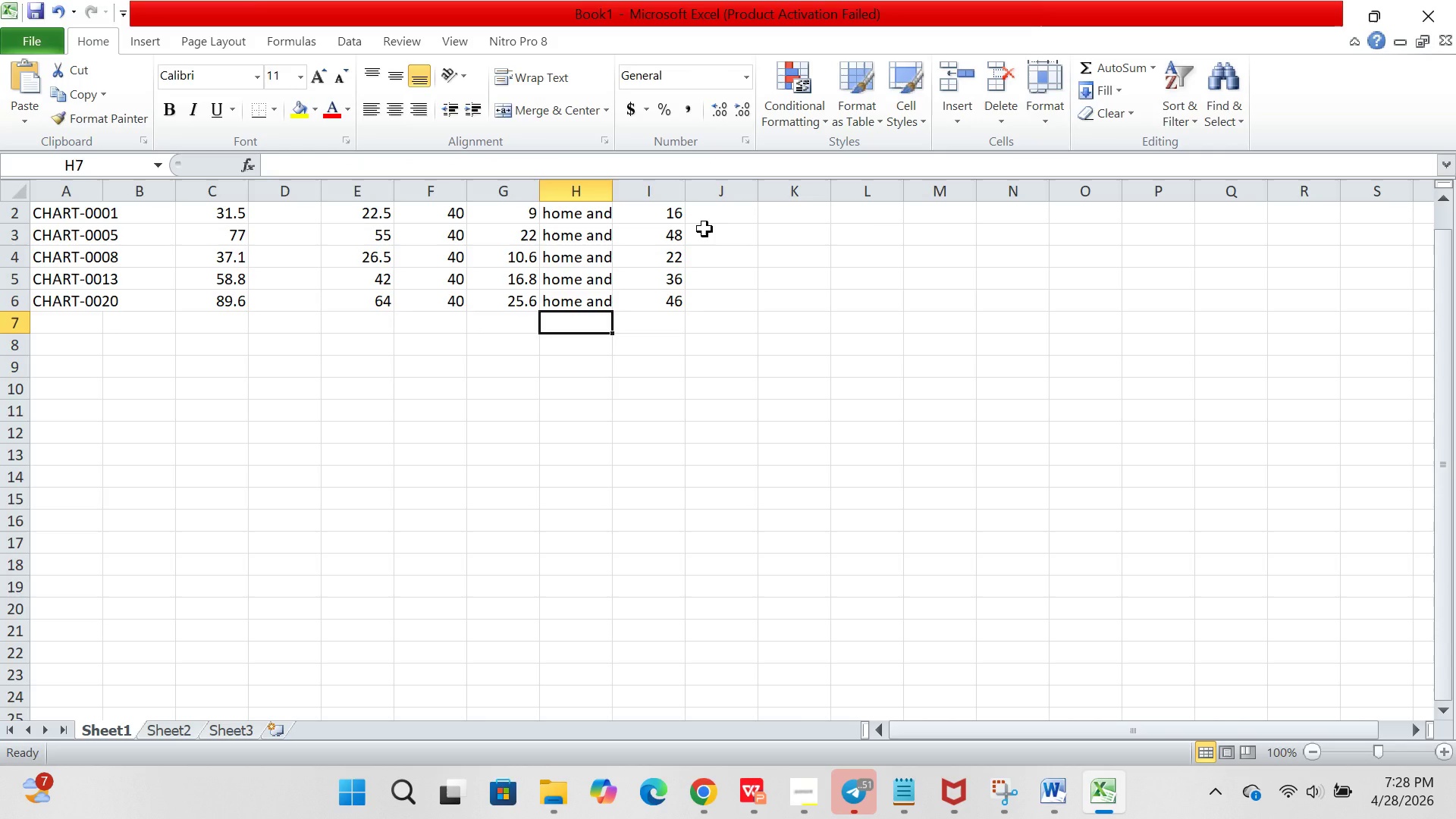 
scroll: coordinate [704, 229], scroll_direction: up, amount: 1.0
 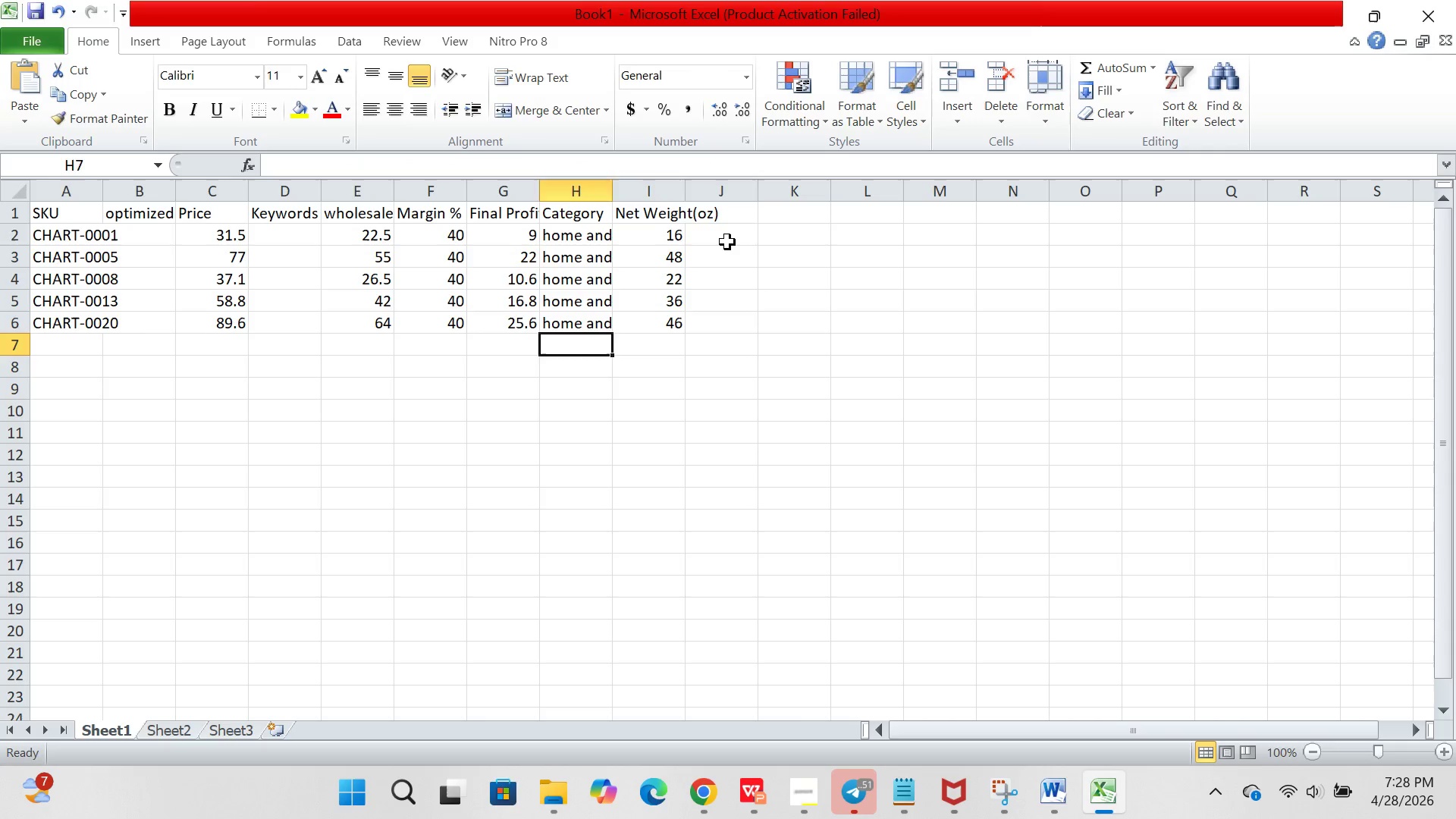 
left_click([727, 242])
 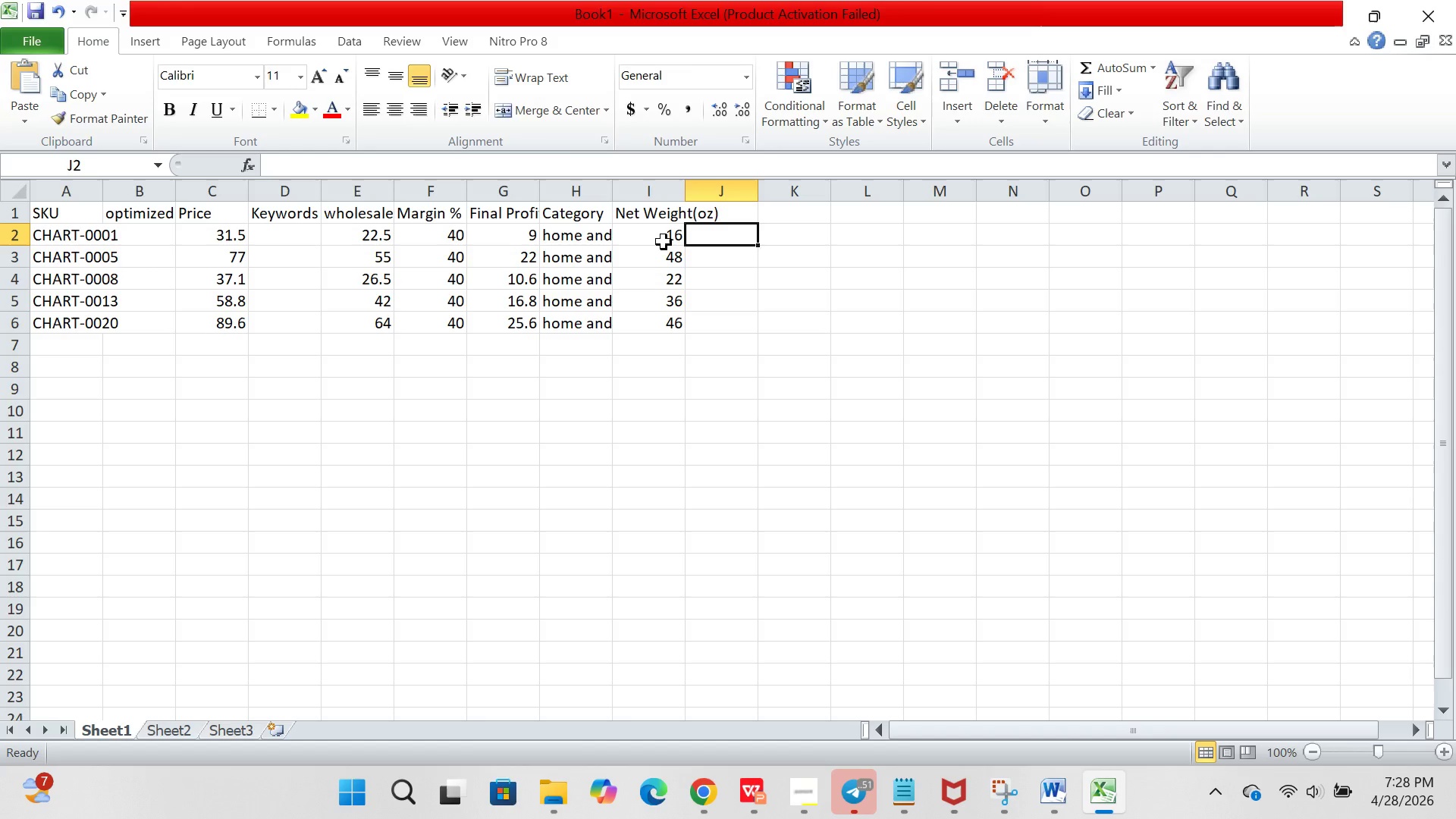 
left_click([662, 242])
 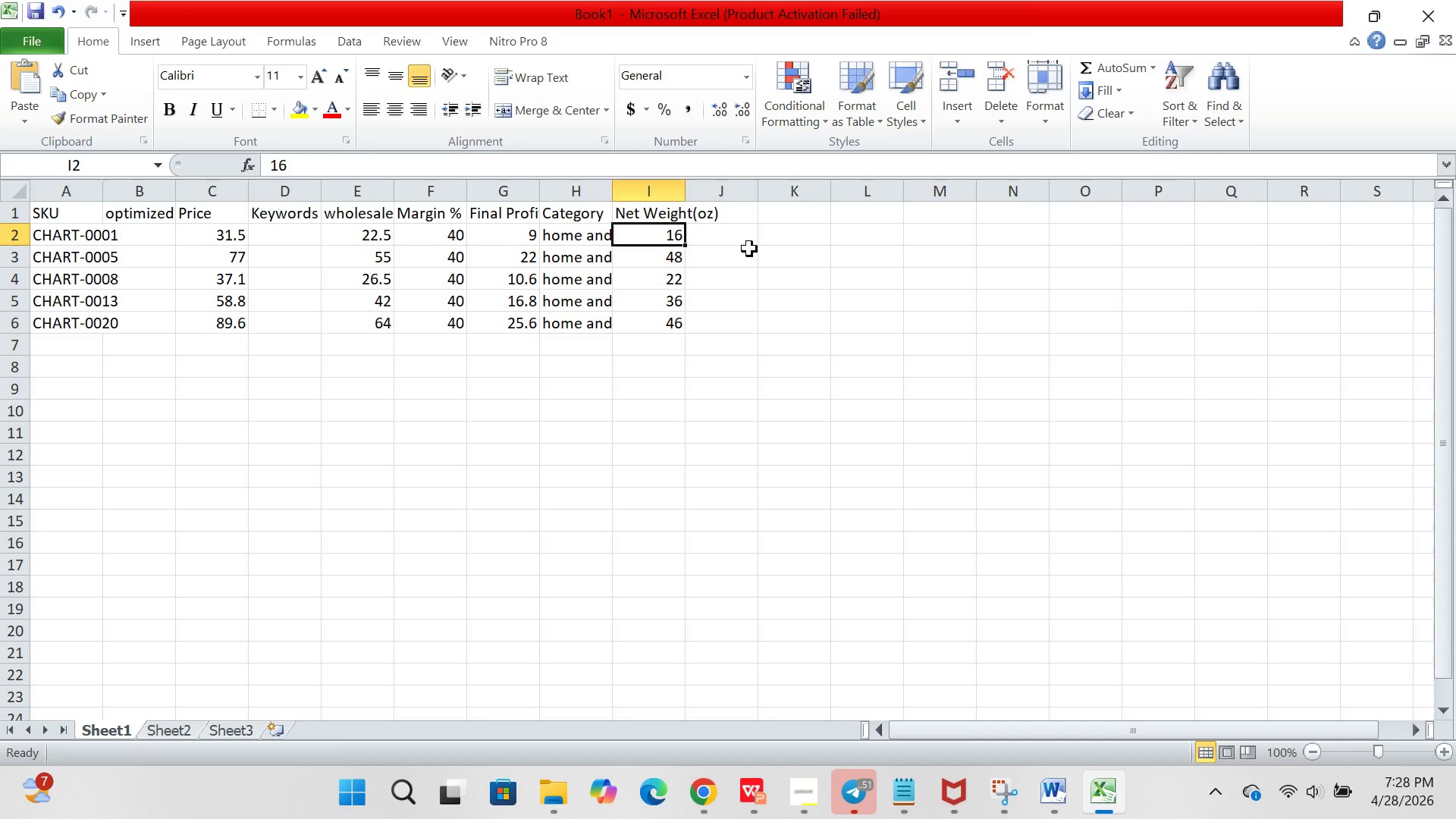 
left_click_drag(start_coordinate=[749, 249], to_coordinate=[639, 290])
 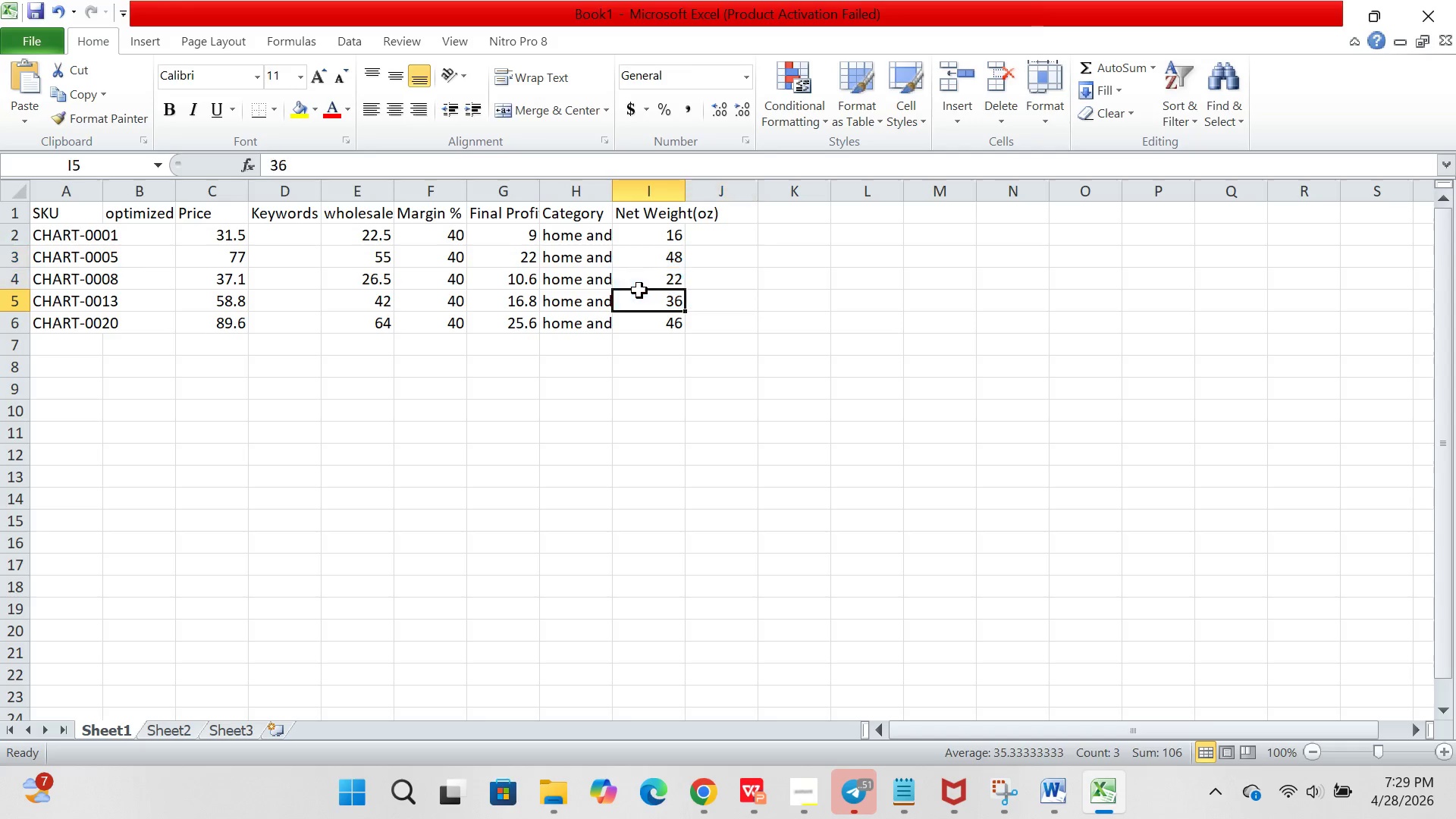 
left_click([639, 290])
 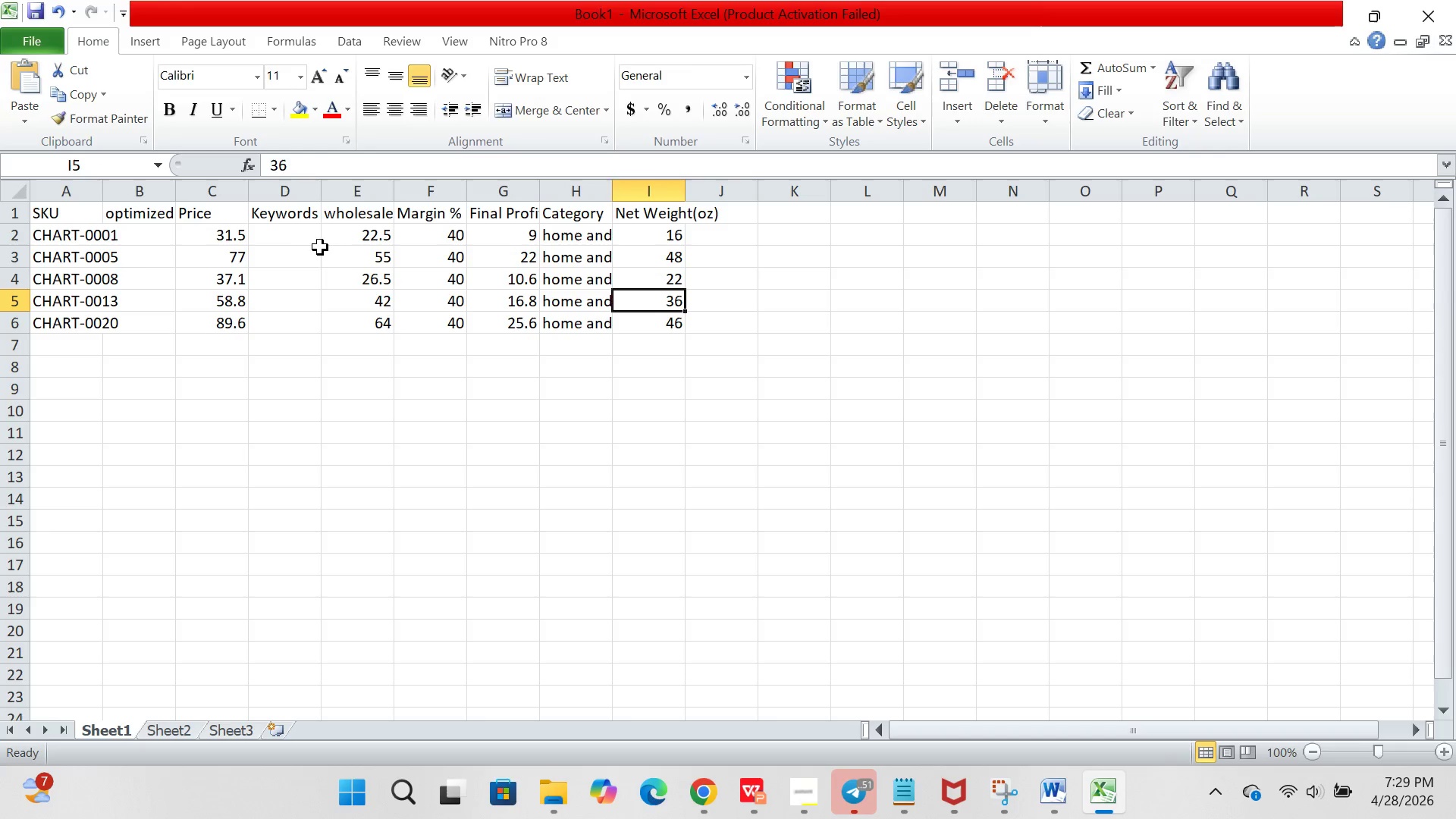 
left_click([321, 249])
 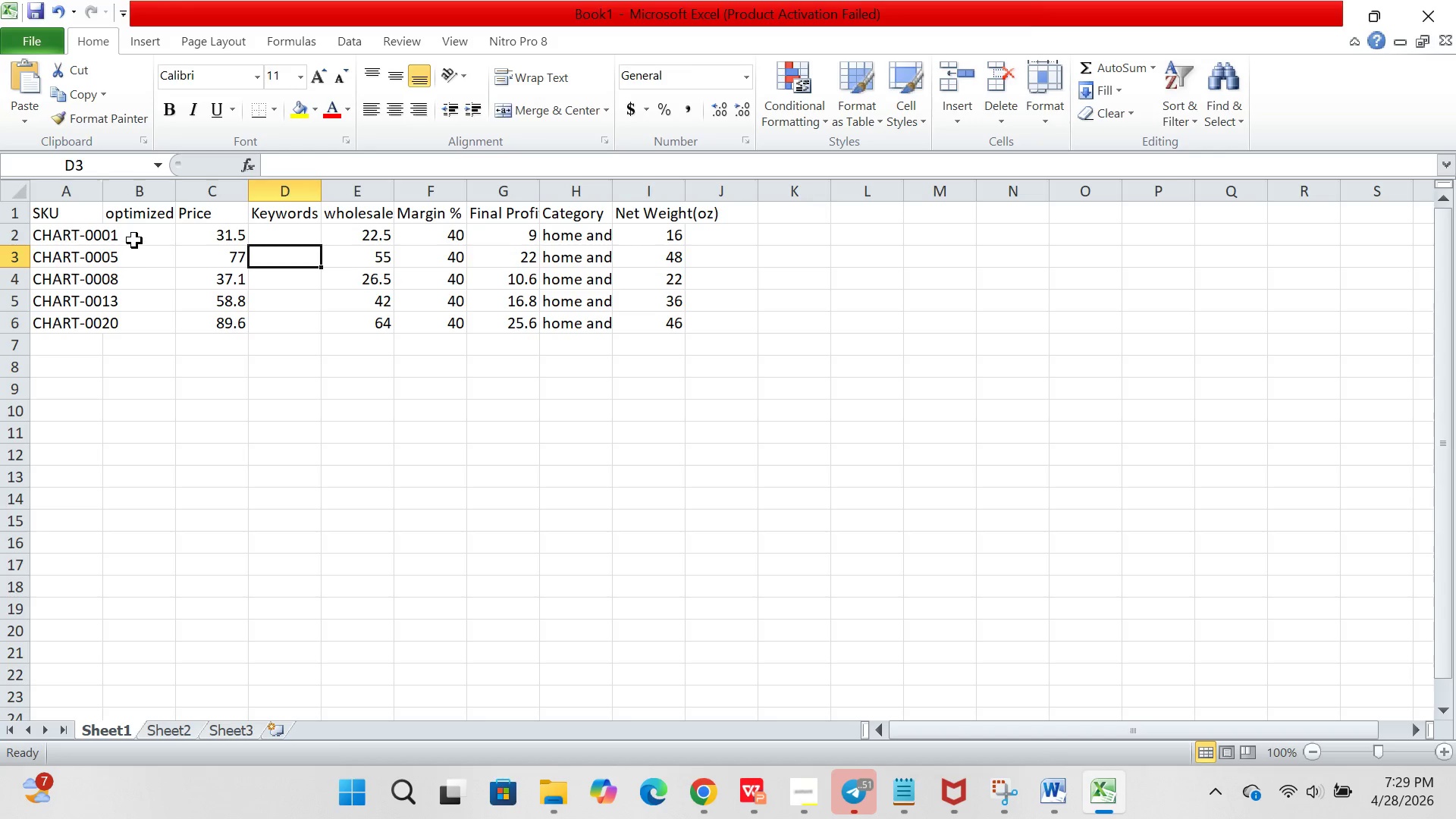 
left_click([162, 226])
 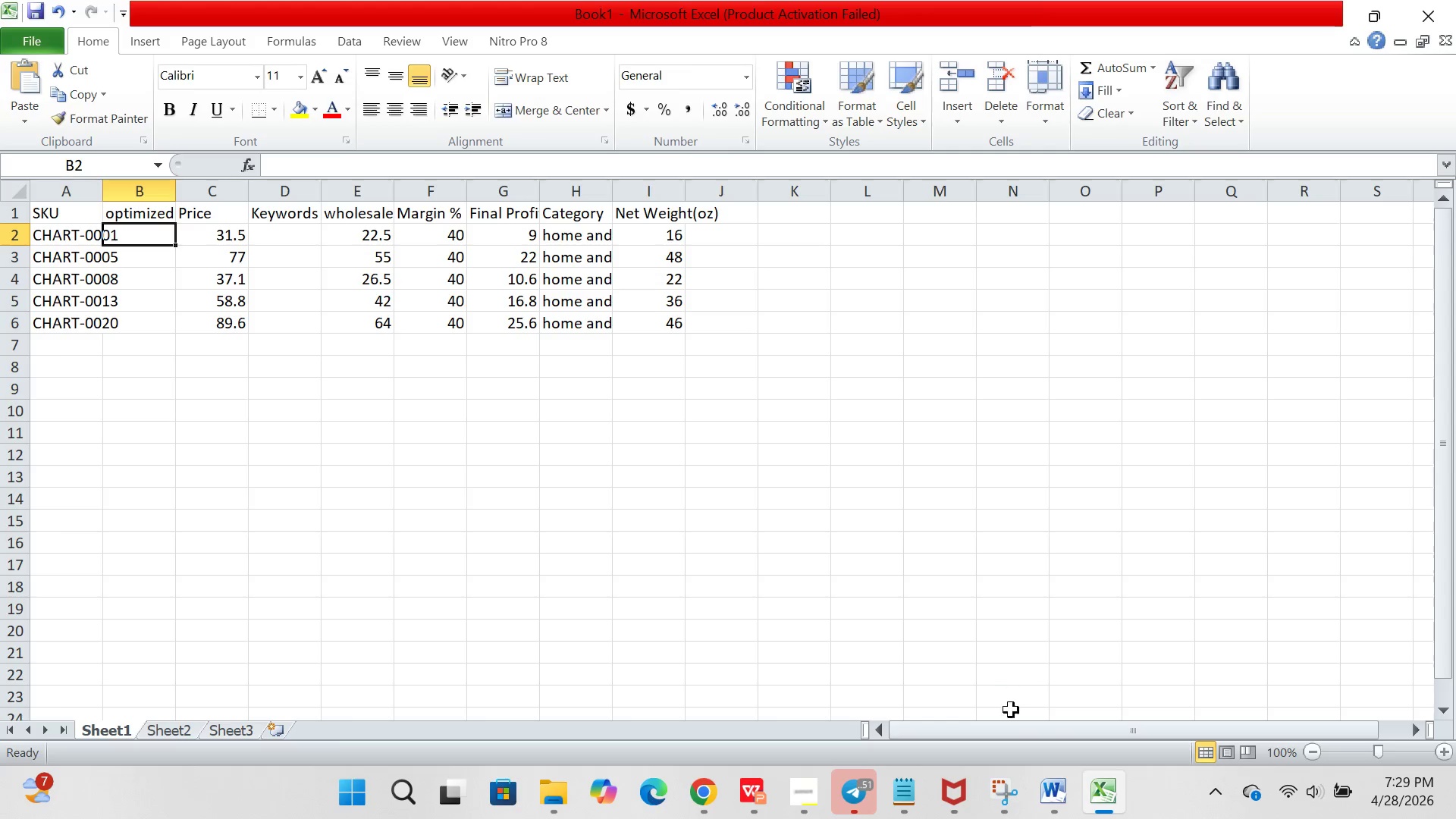 
wait(6.25)
 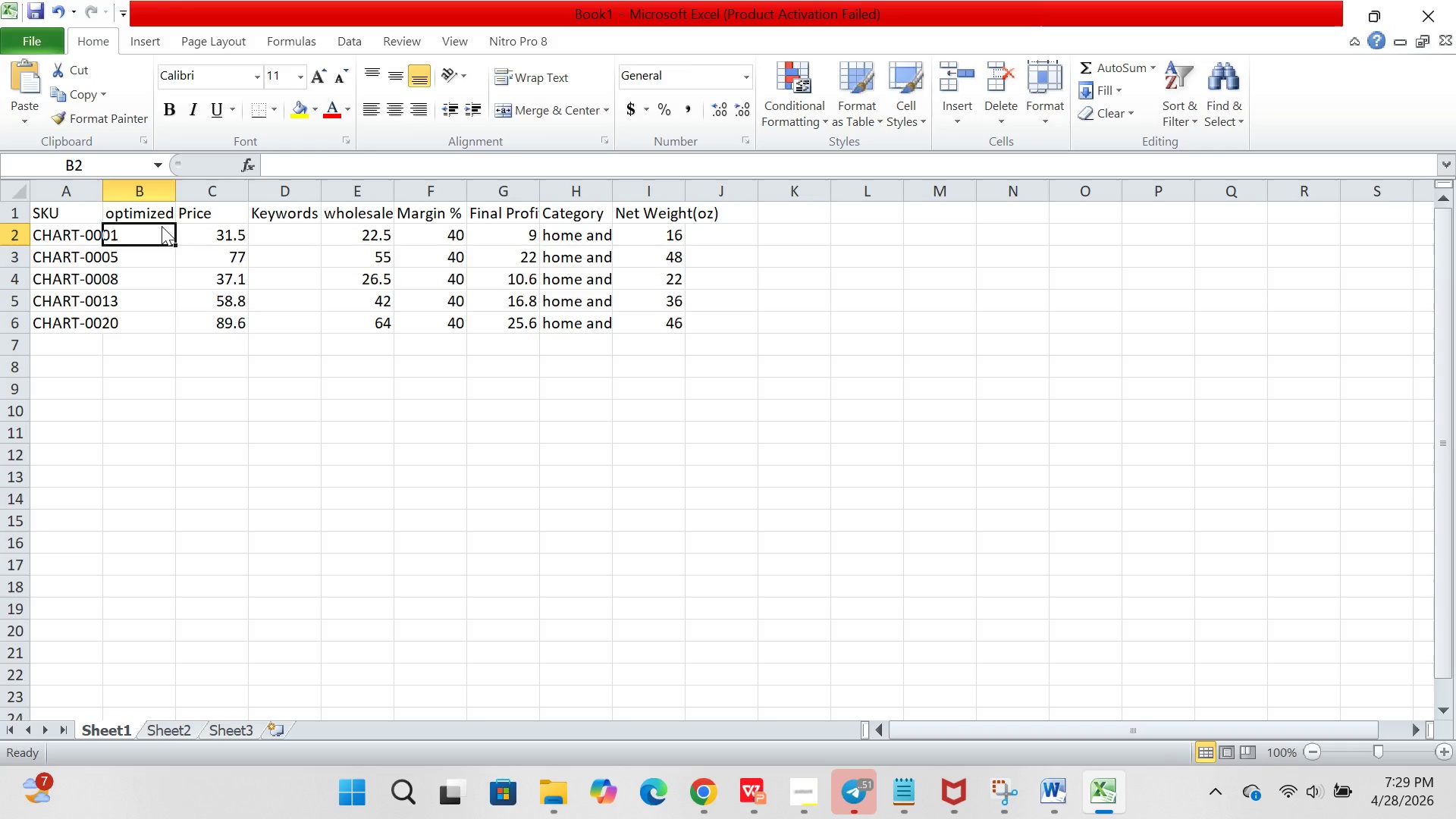 
left_click([712, 792])
 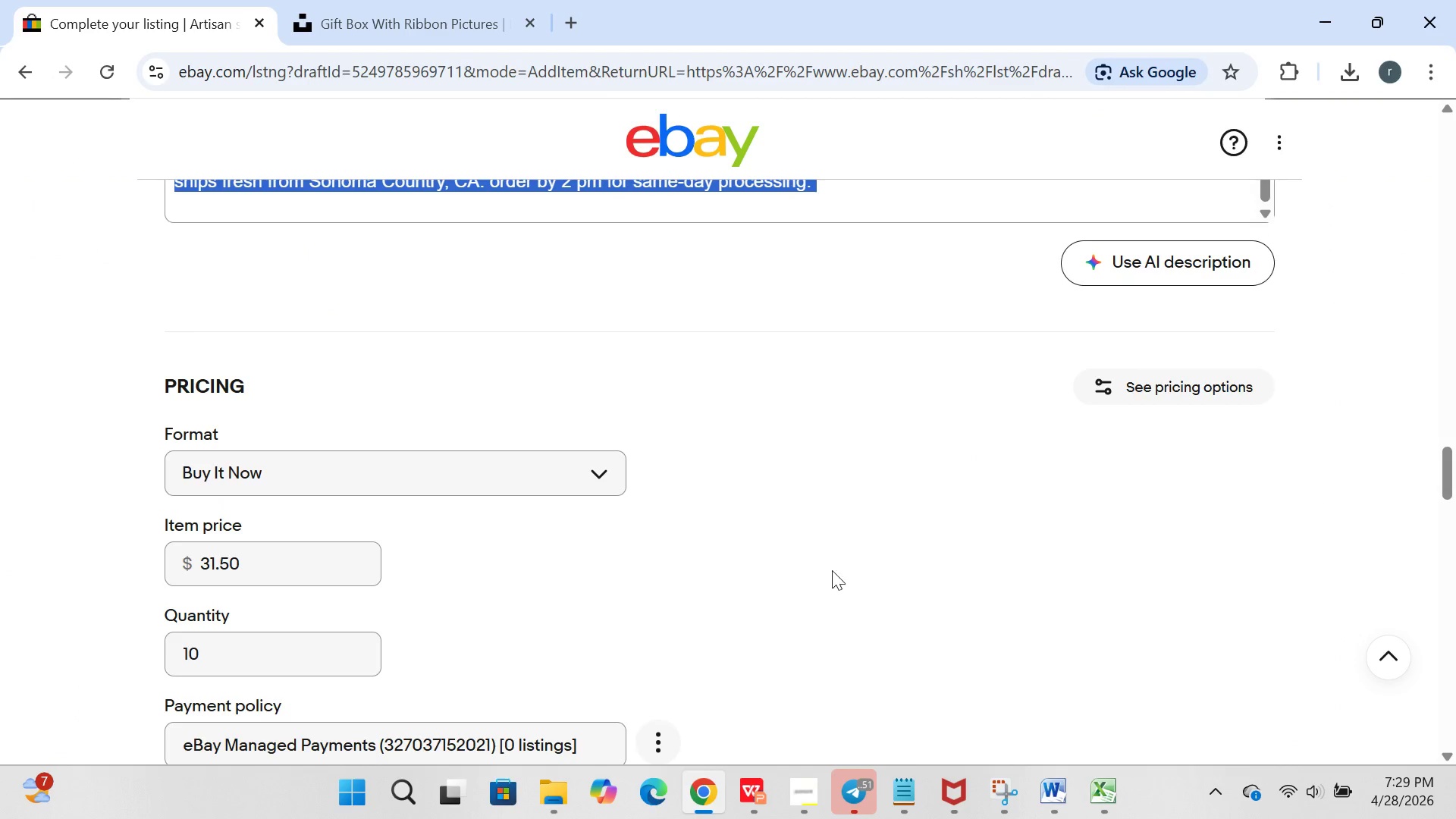 
left_click([1112, 799])
 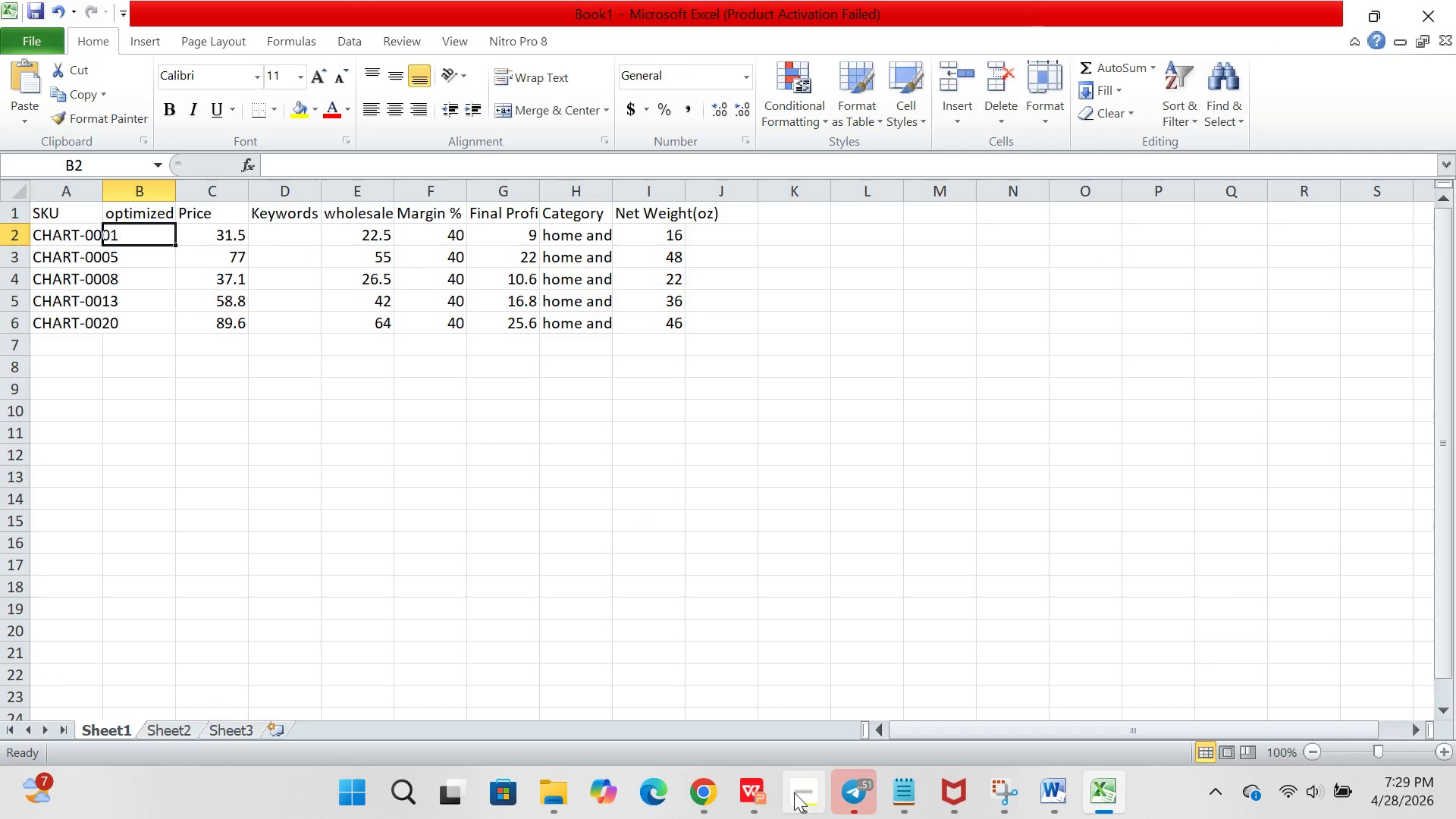 
left_click([708, 783])
 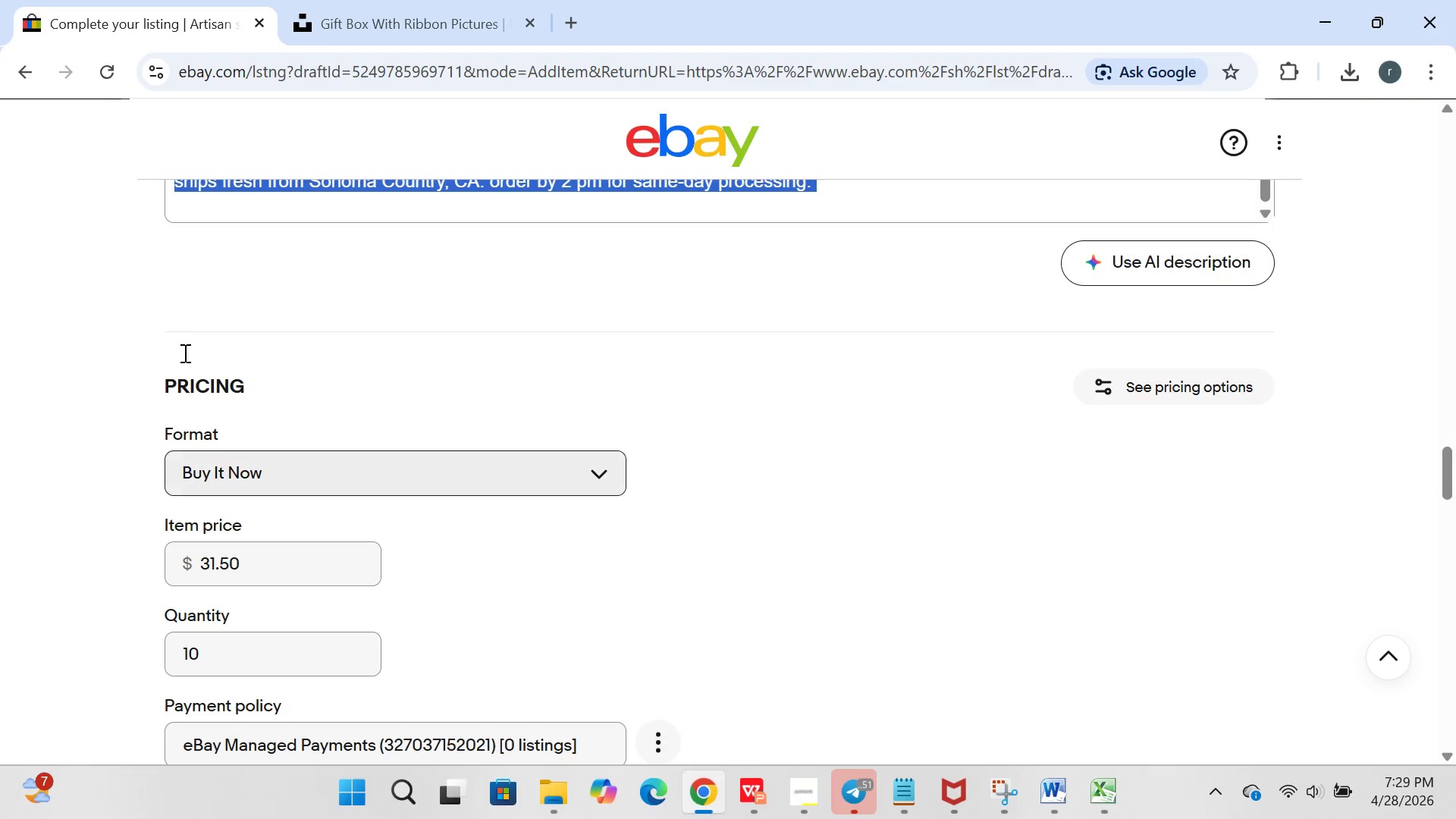 
left_click([26, 219])
 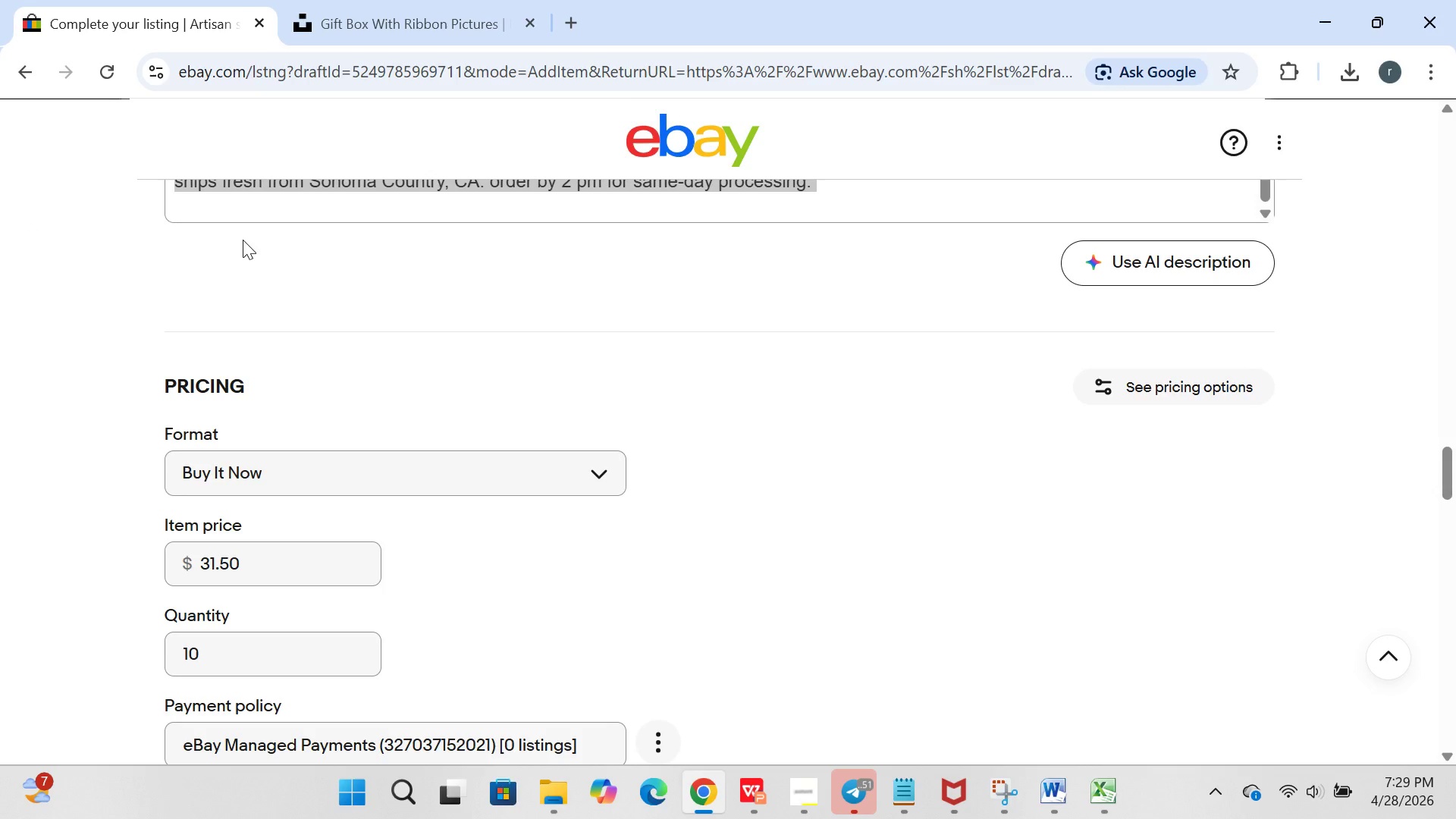 
left_click([243, 240])
 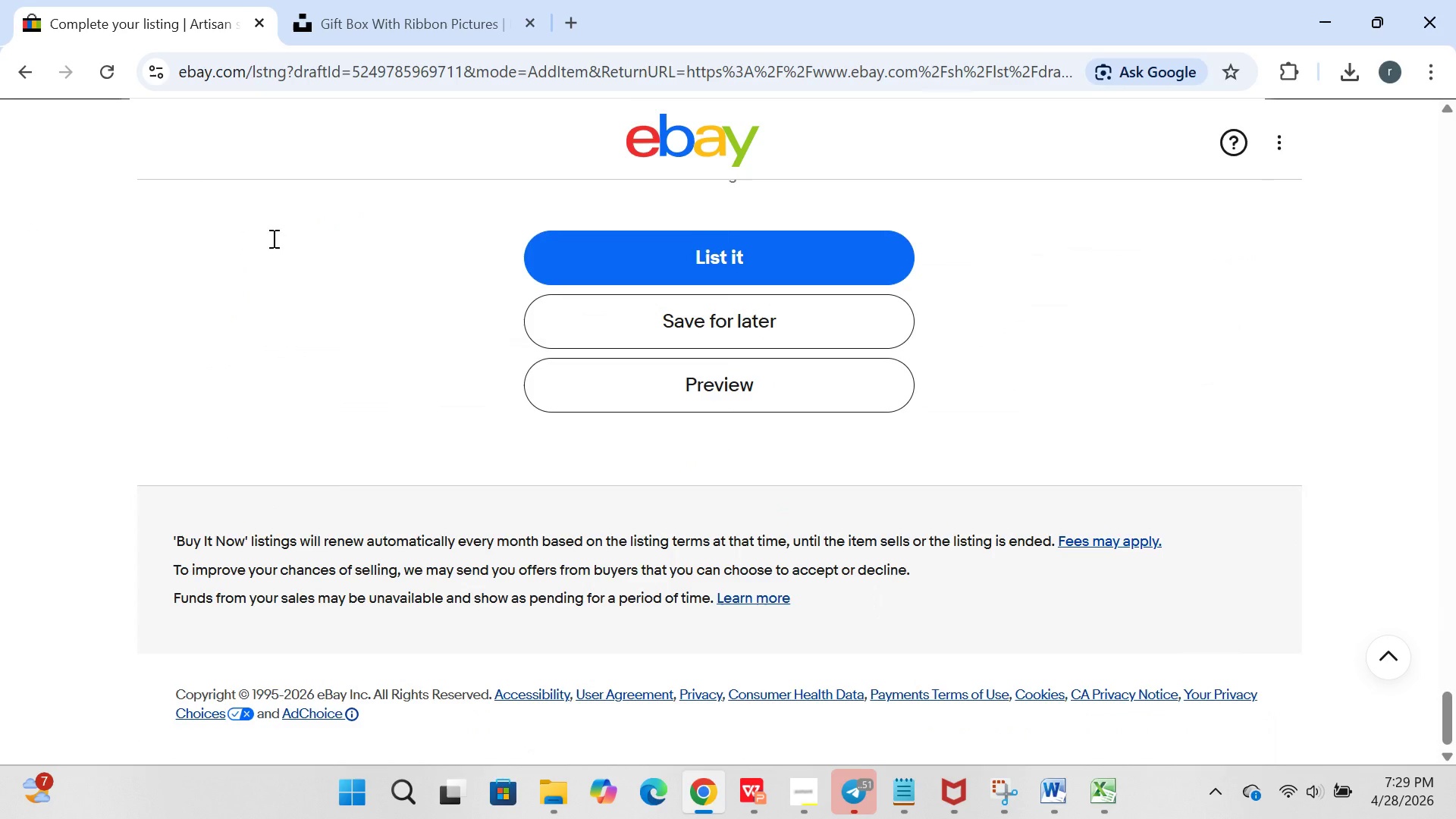 
left_click([603, 325])
 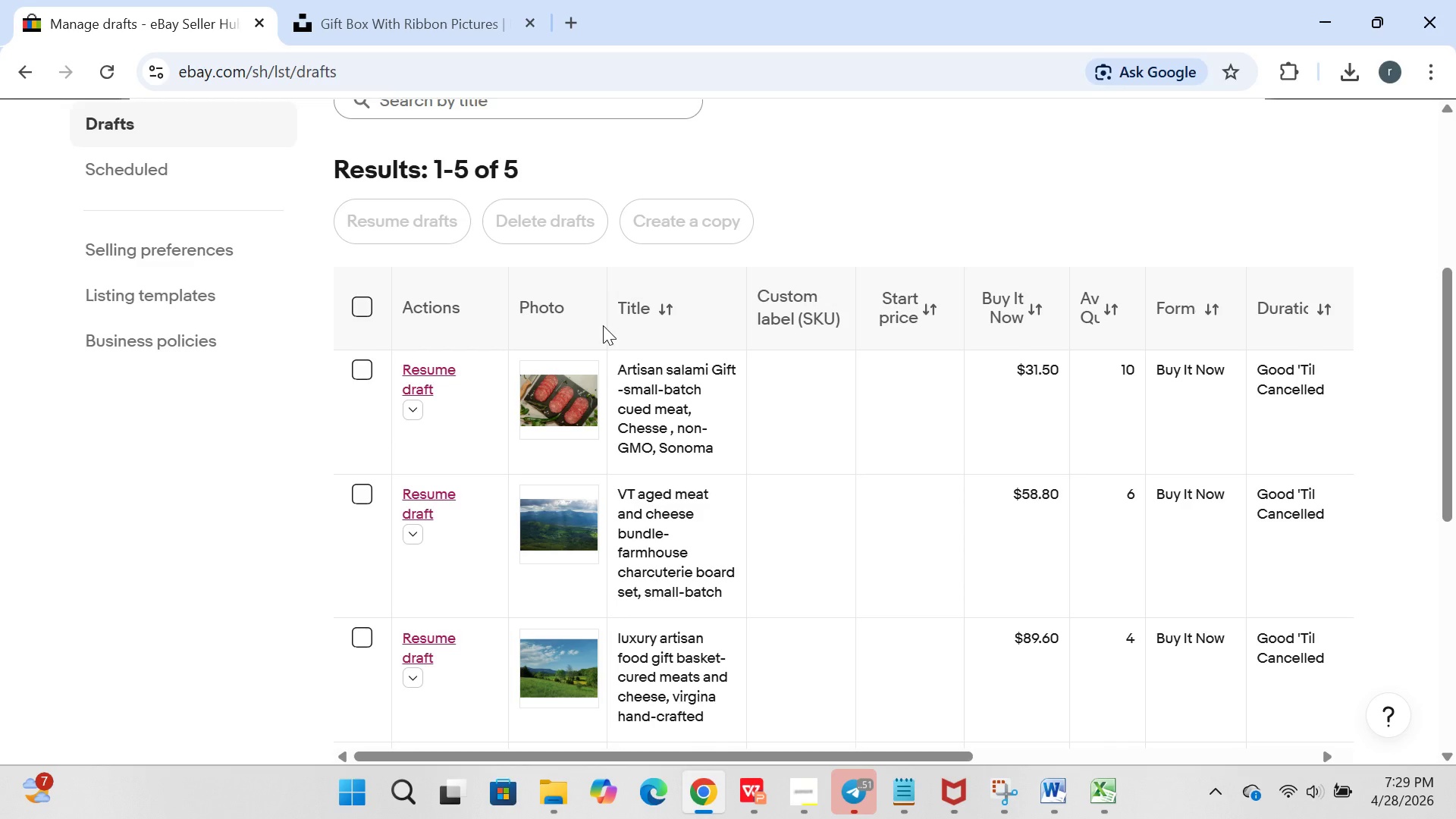 
wait(13.53)
 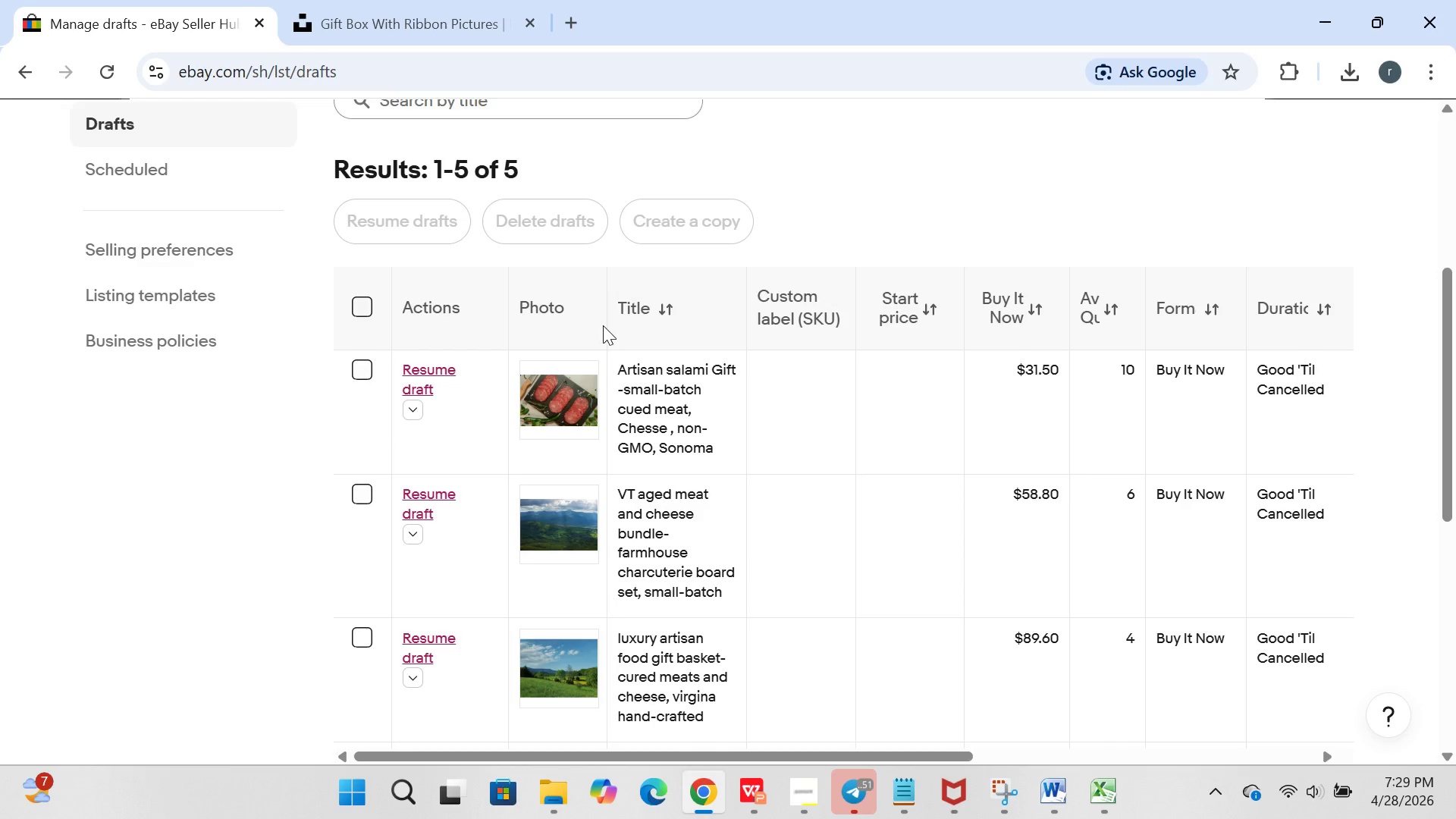 
left_click([419, 284])
 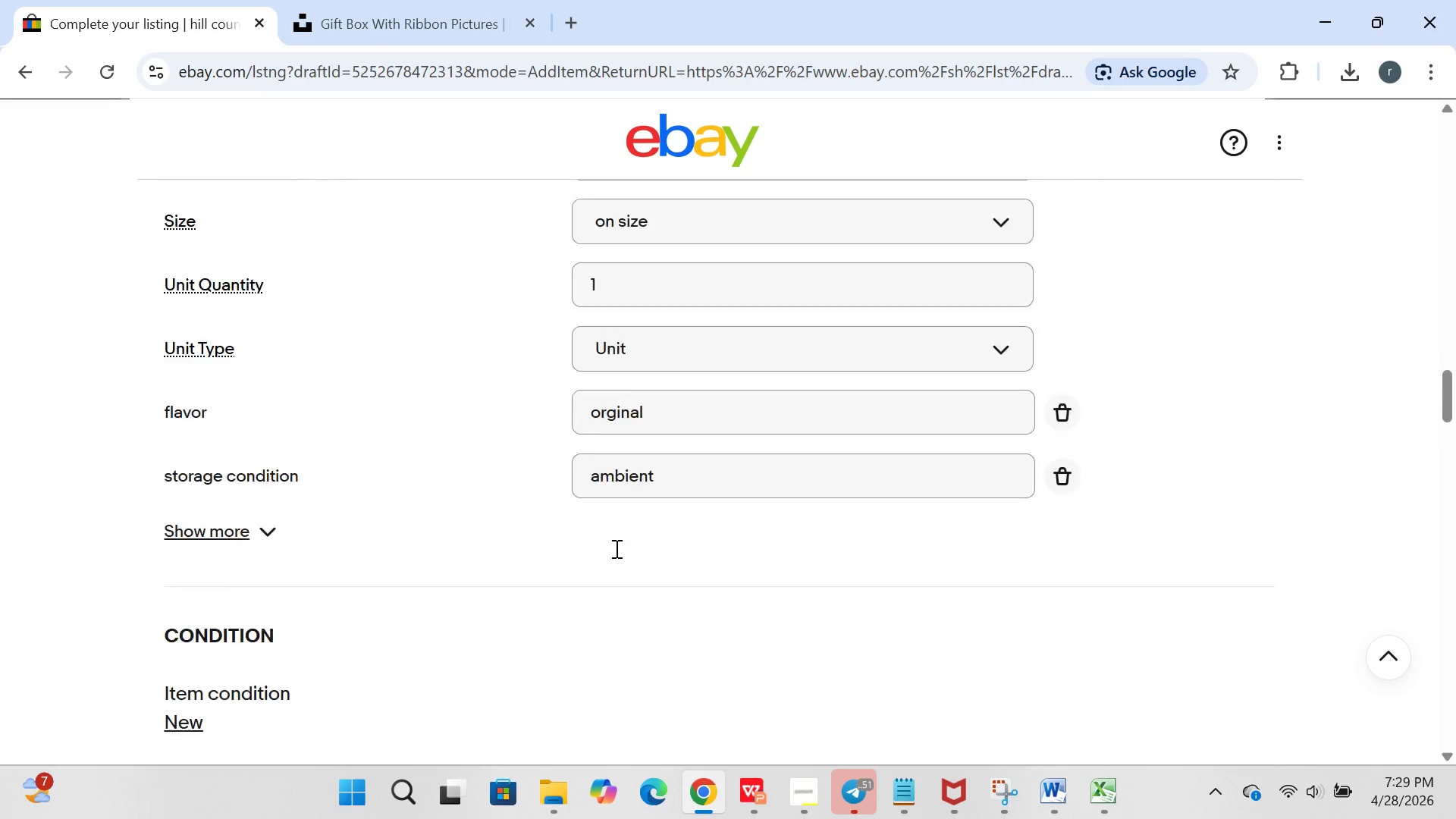 
wait(14.56)
 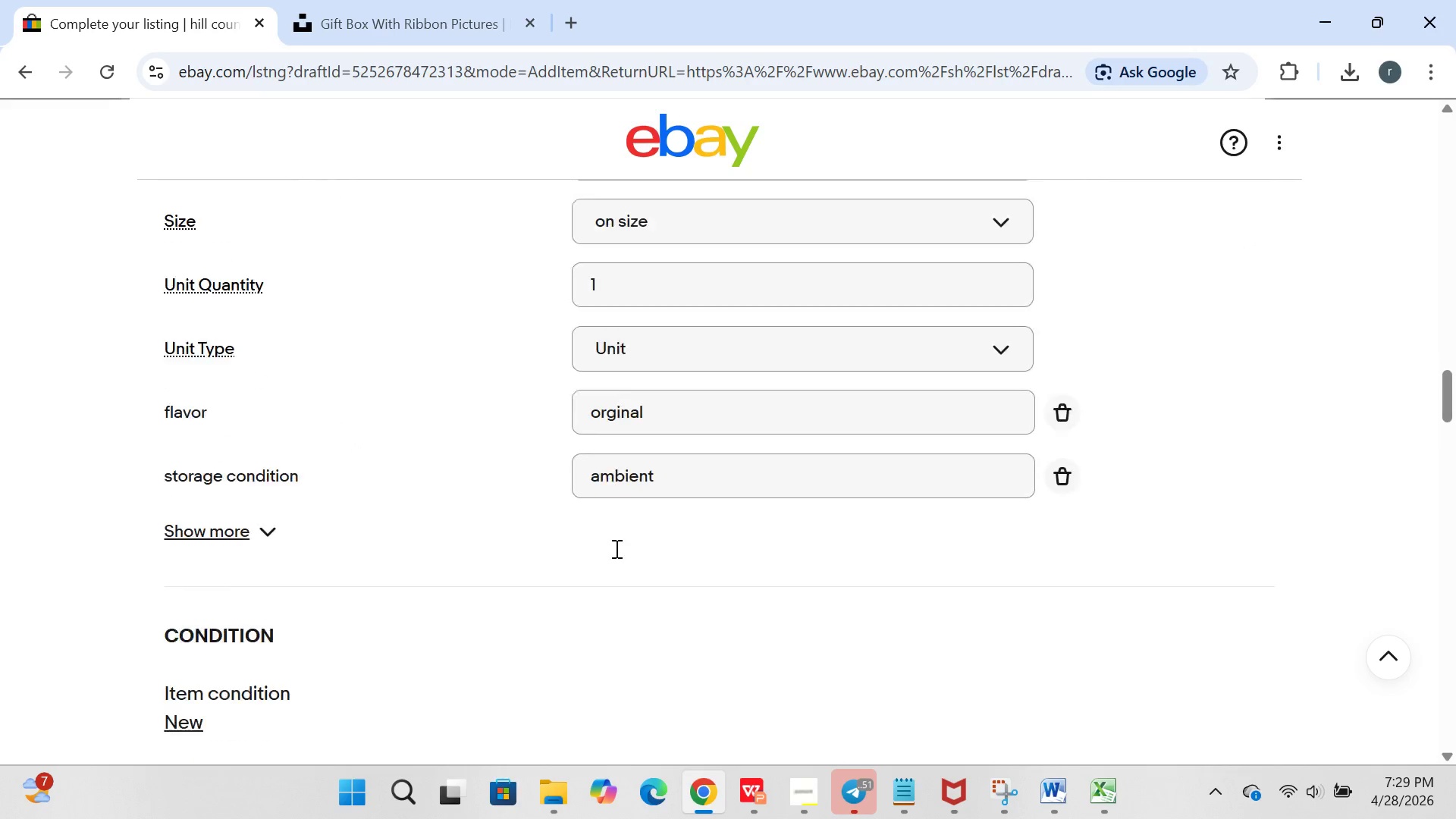 
left_click([1097, 799])
 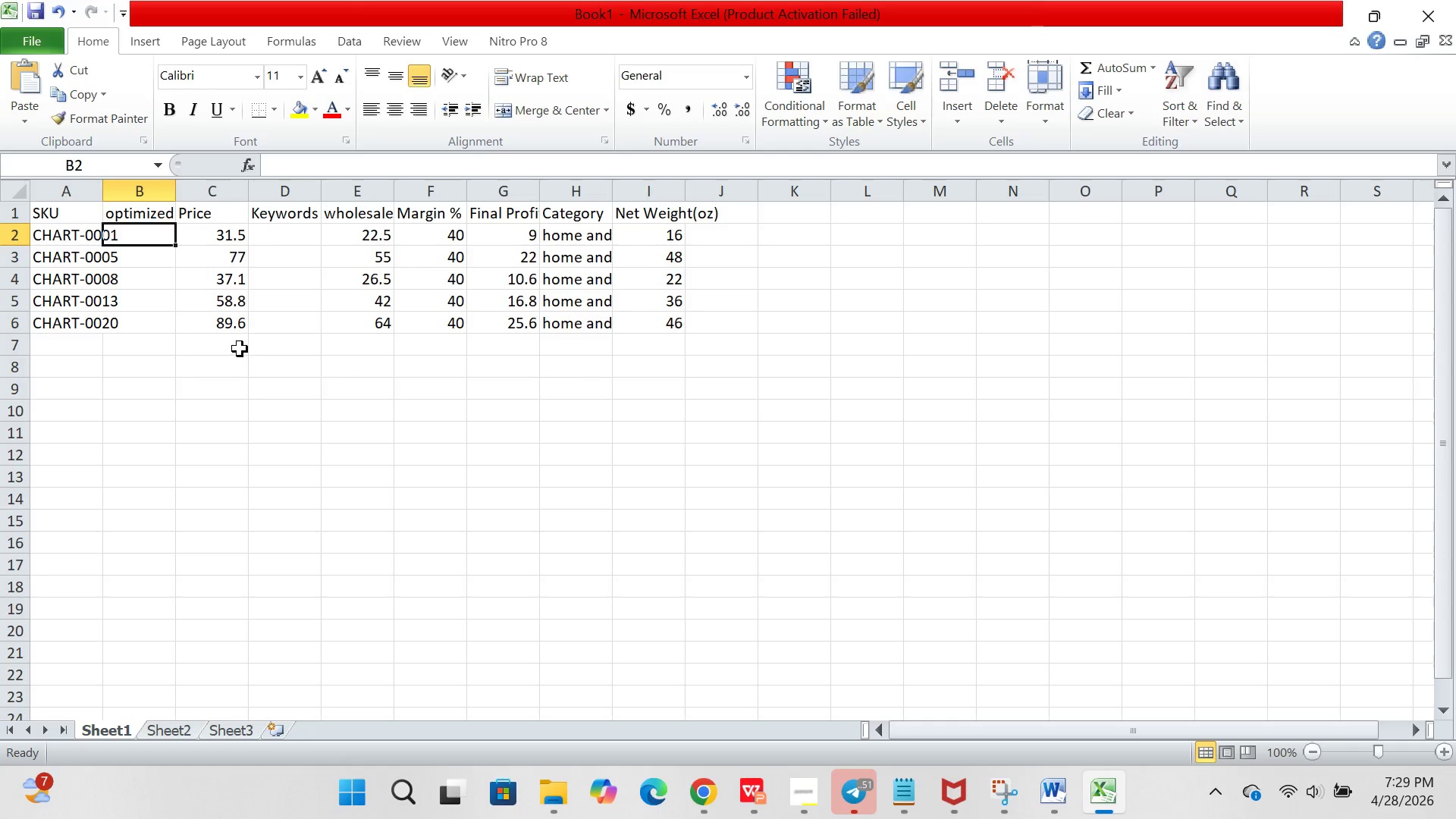 
left_click([290, 439])
 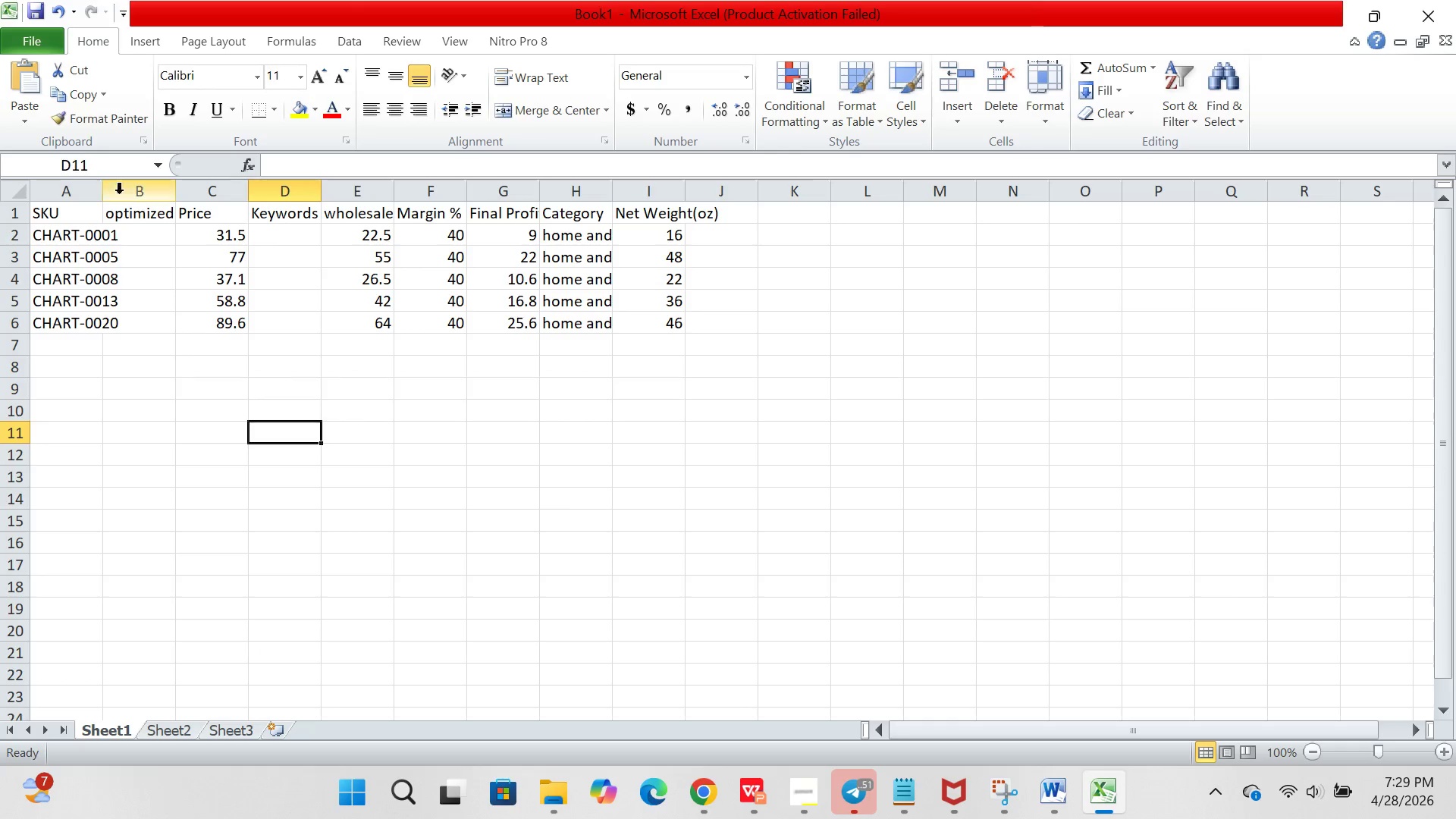 
left_click([140, 230])
 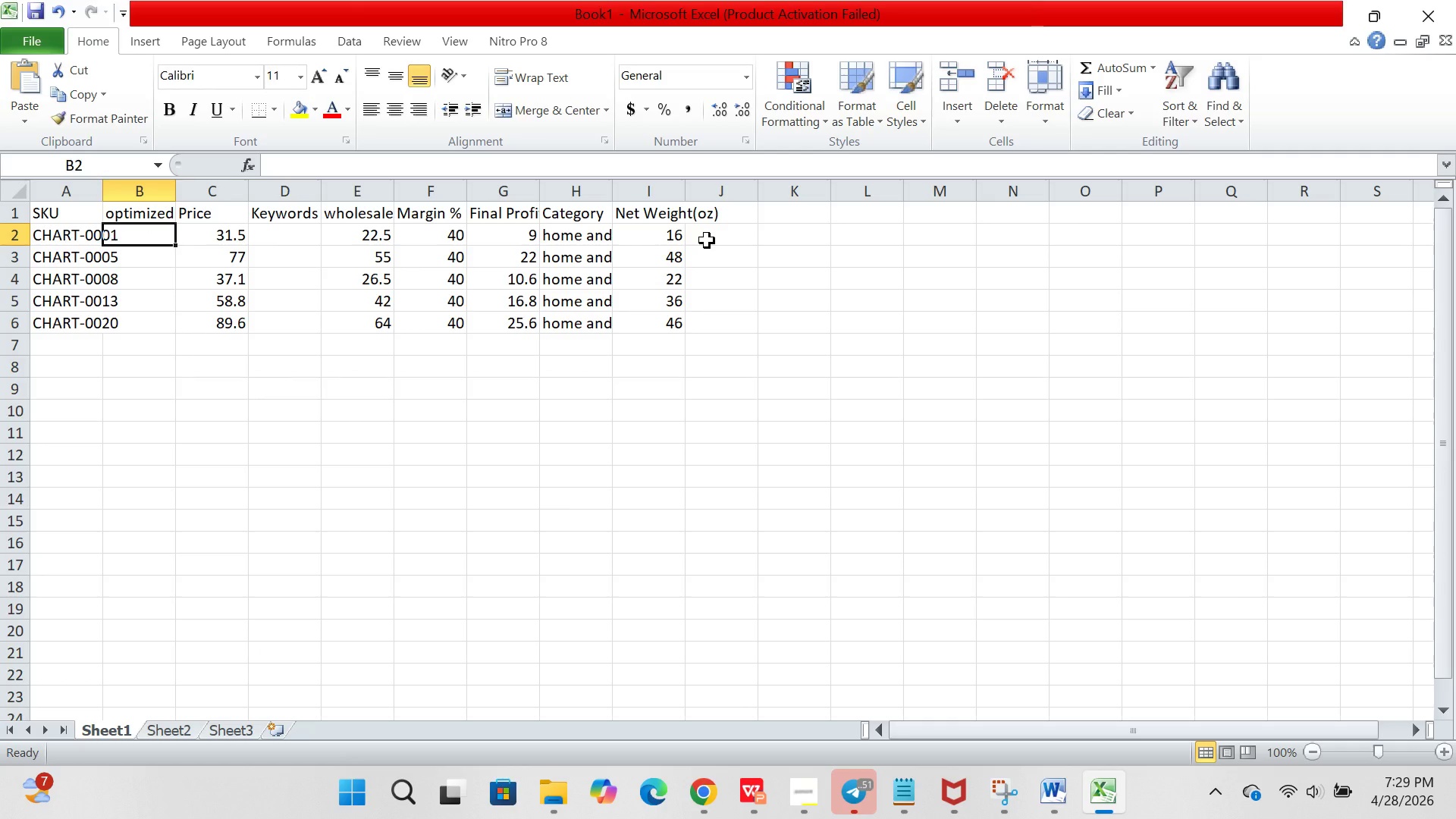 
left_click([707, 240])
 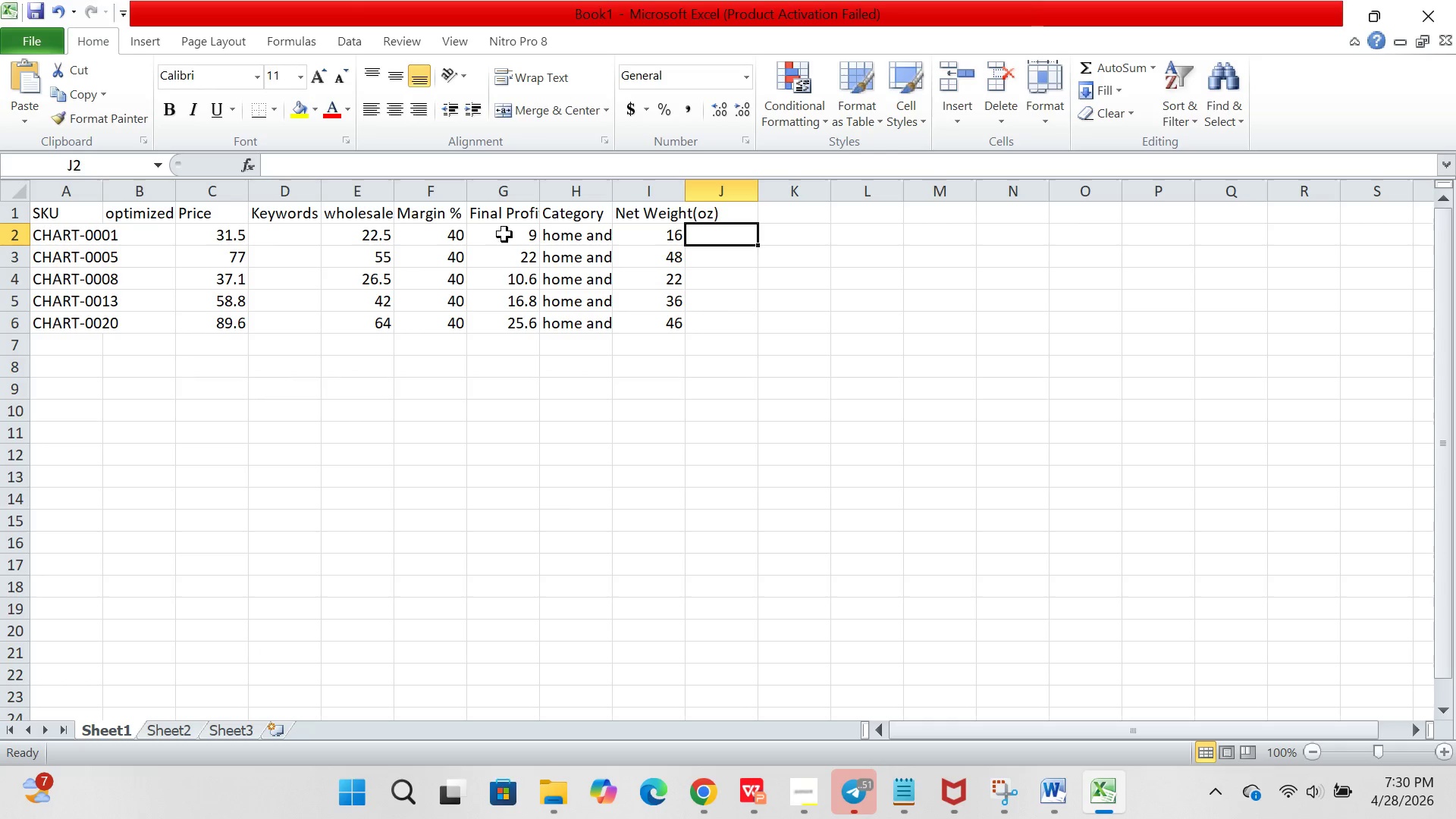 
left_click([507, 239])
 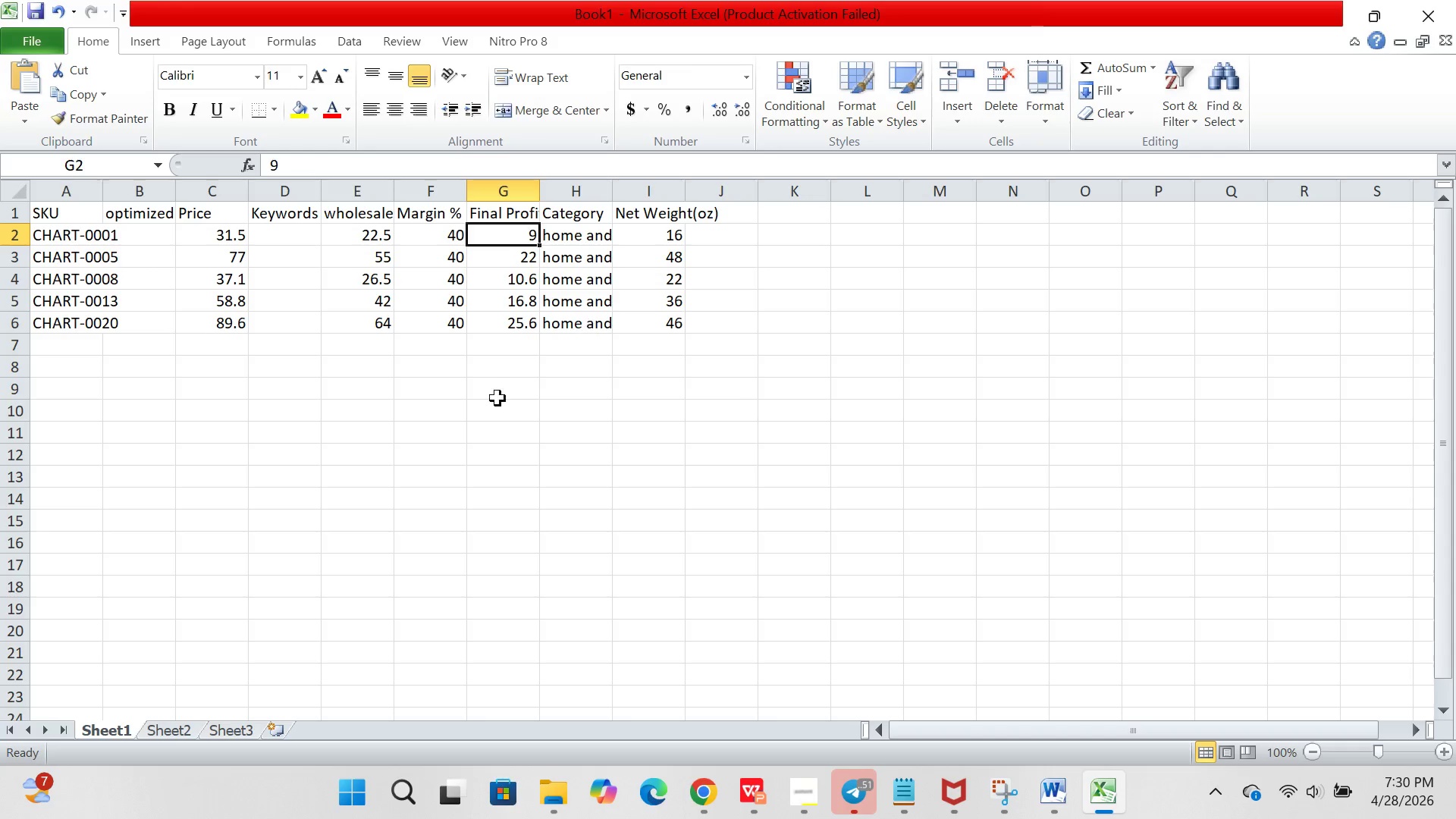 
wait(6.66)
 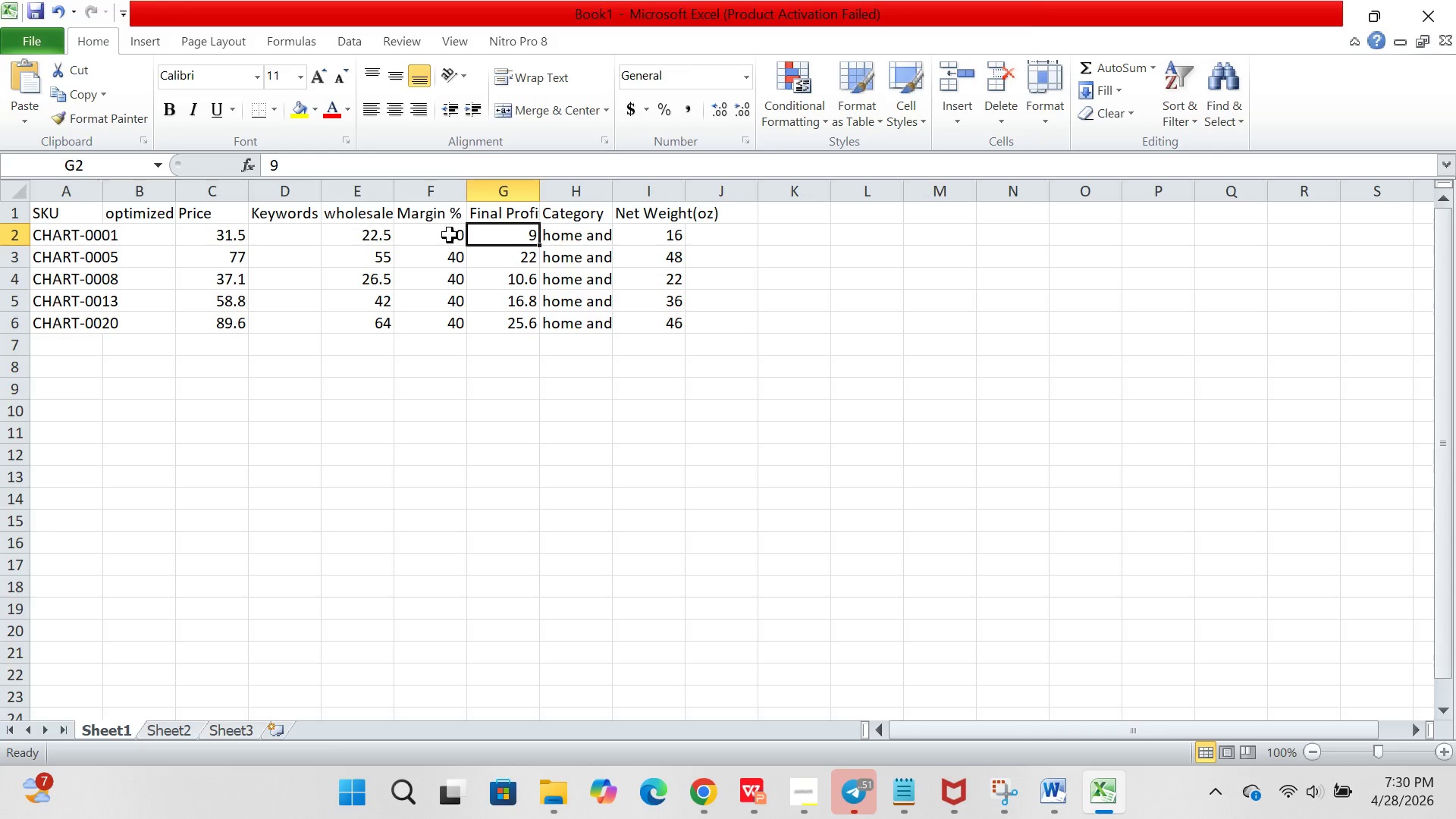 
left_click([814, 776])